 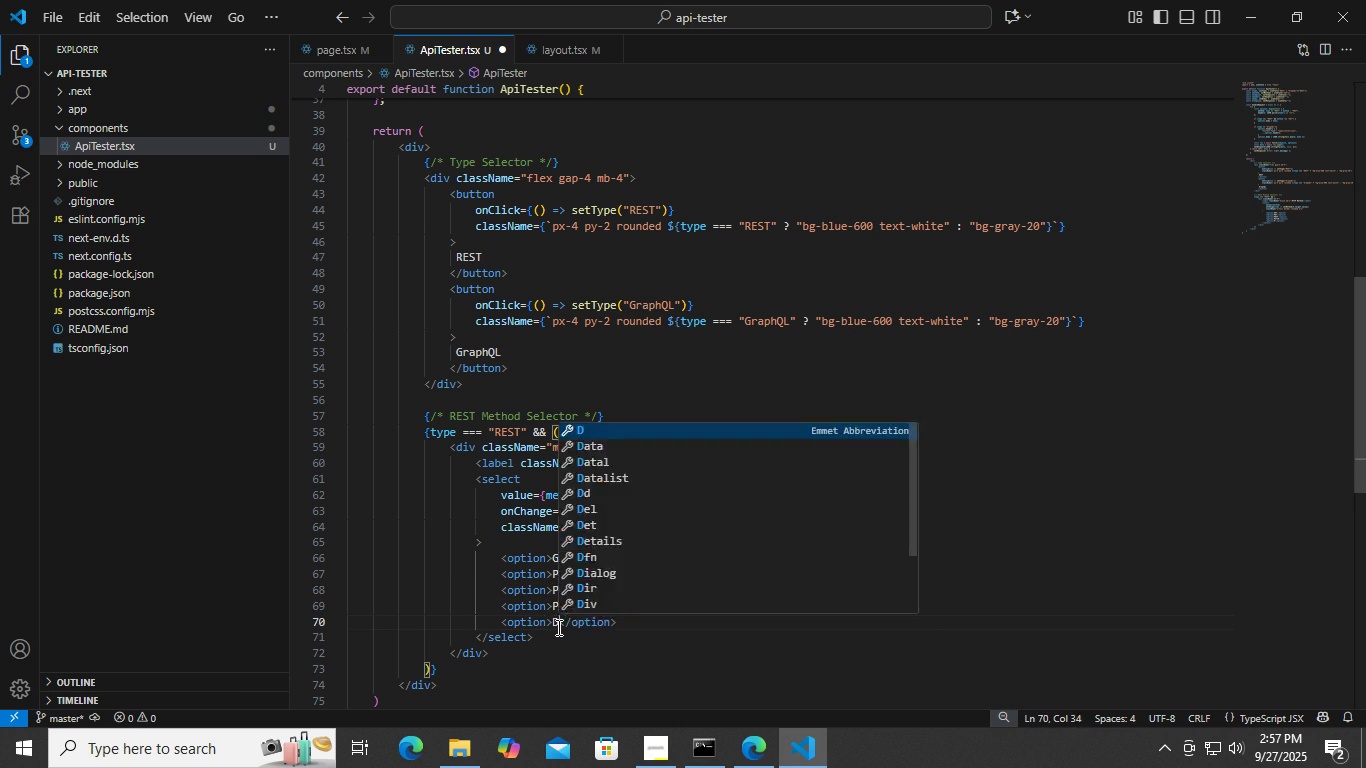 
type(ELETE)
 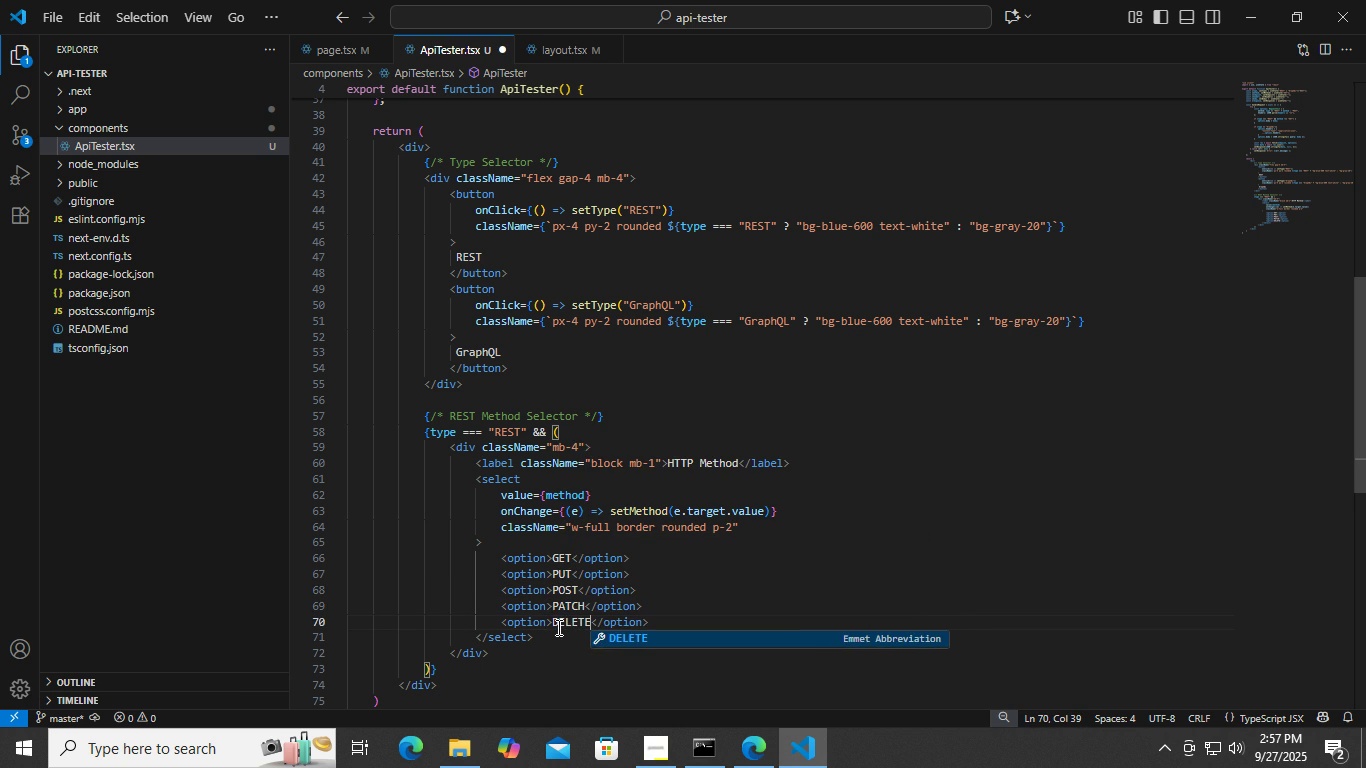 
key(Control+ControlLeft)
 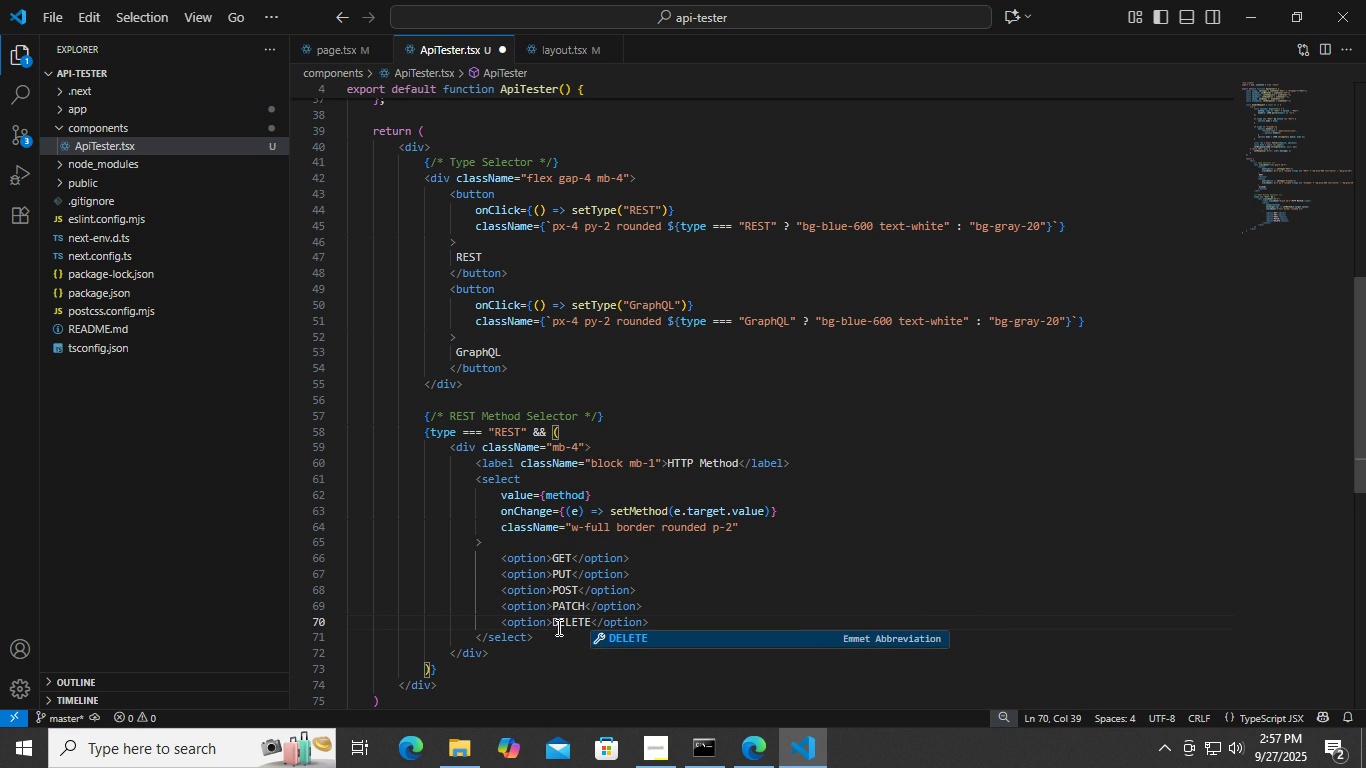 
key(Control+S)
 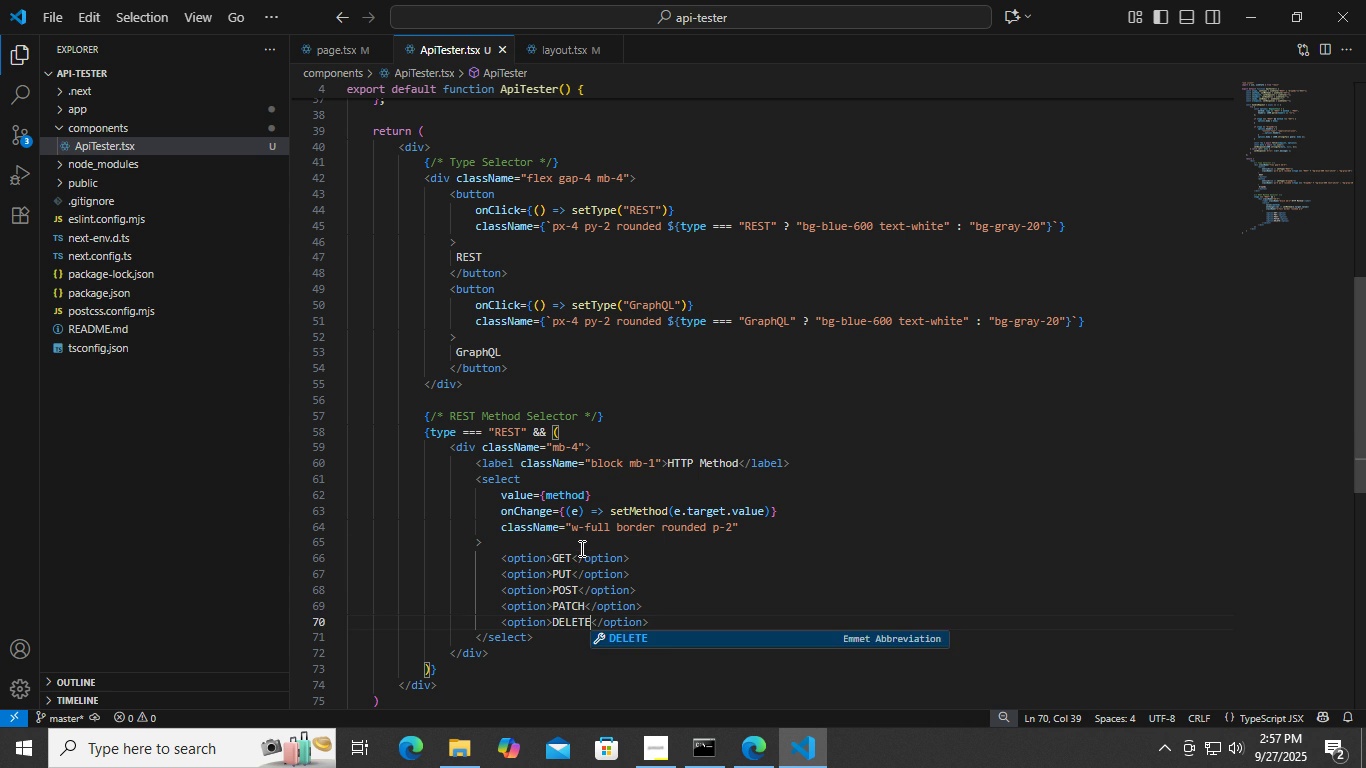 
left_click([580, 548])
 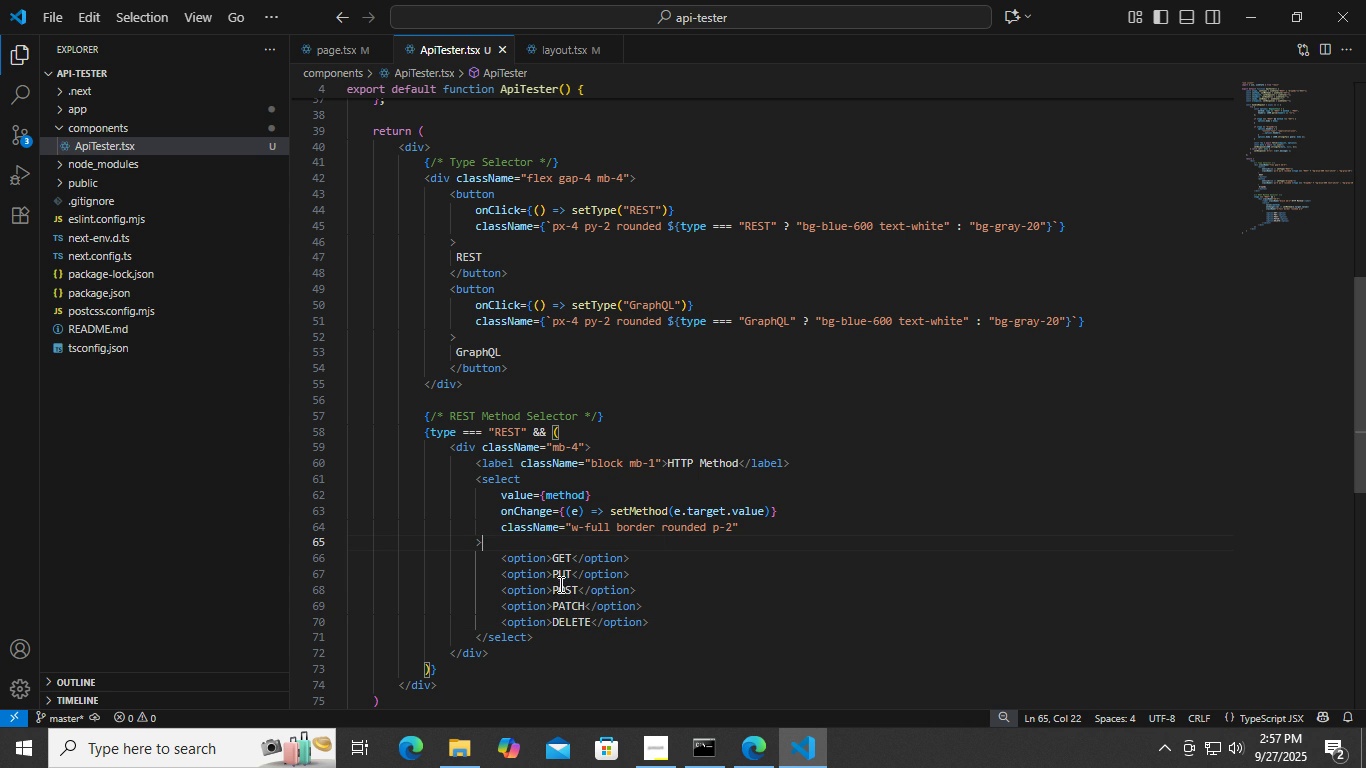 
wait(7.0)
 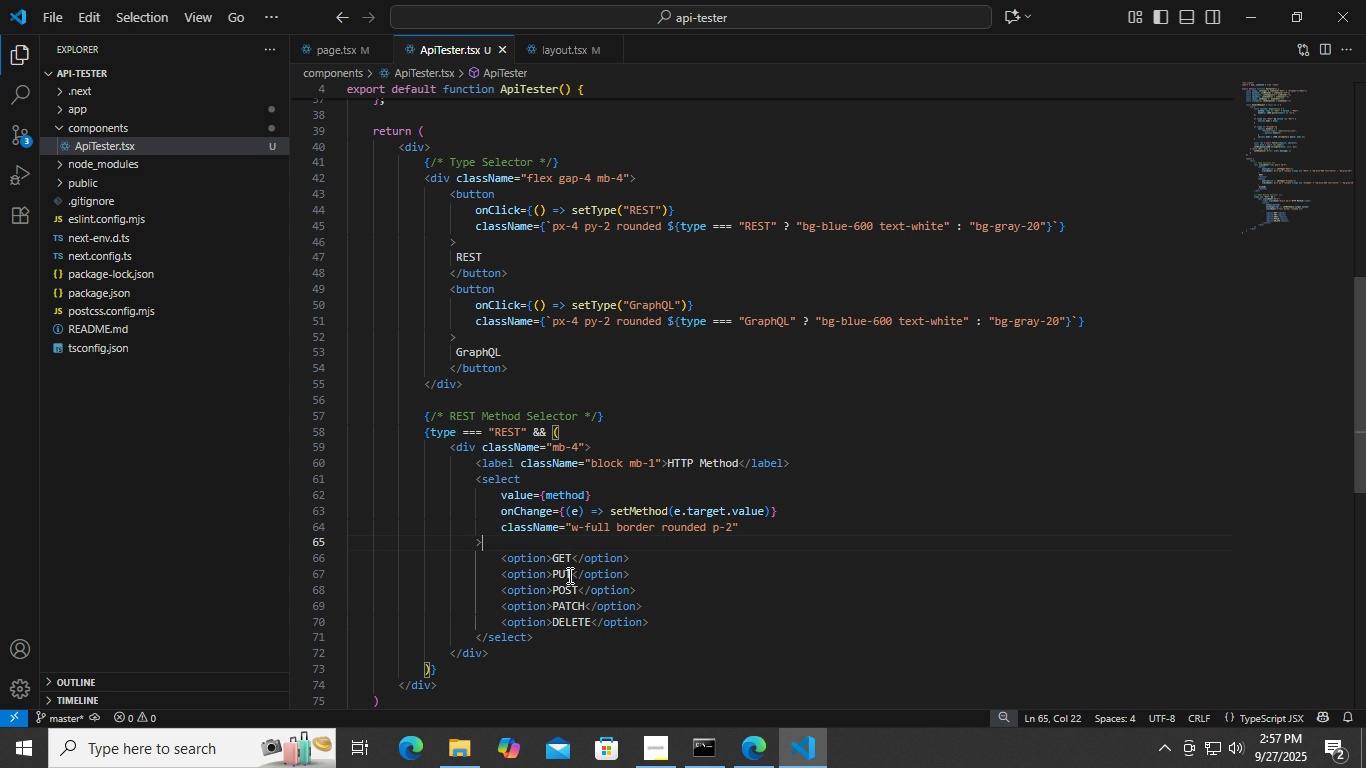 
left_click([514, 658])
 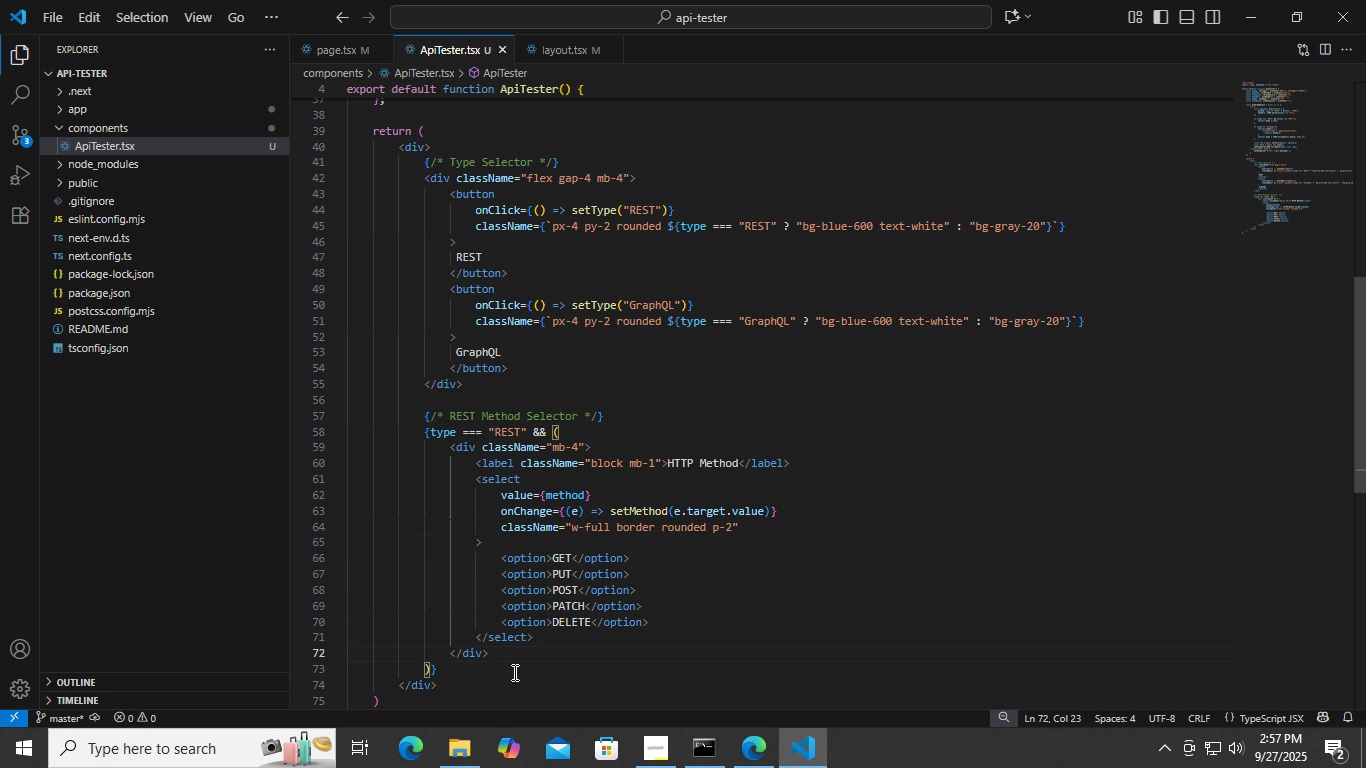 
left_click([513, 672])
 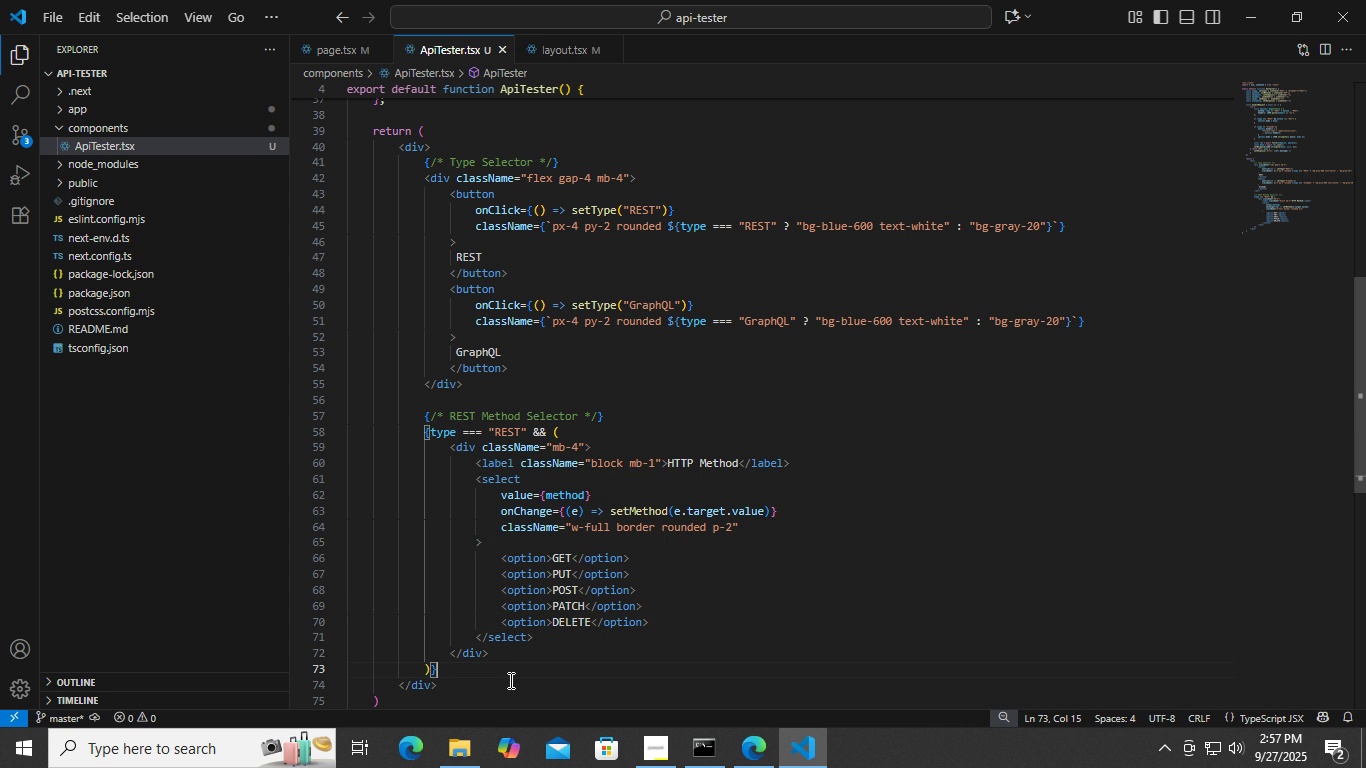 
key(Enter)
 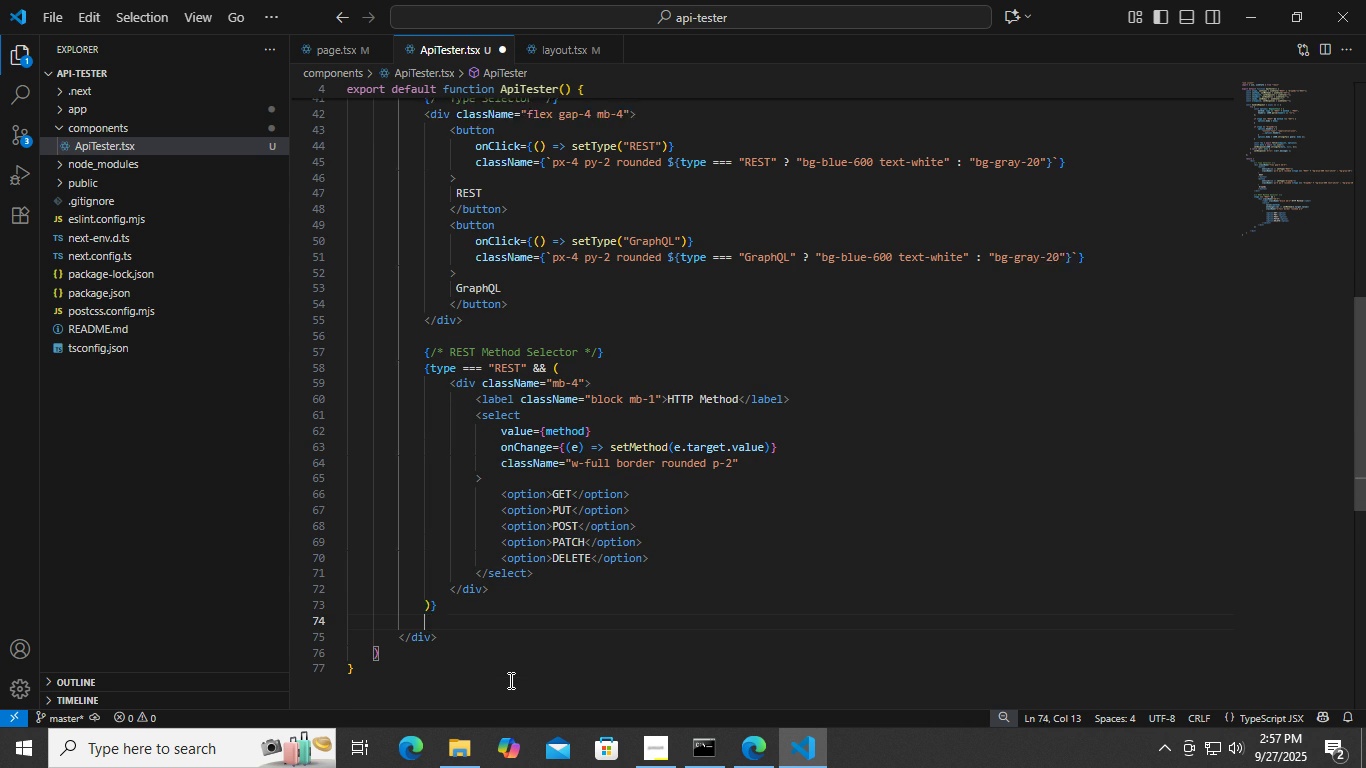 
key(Enter)
 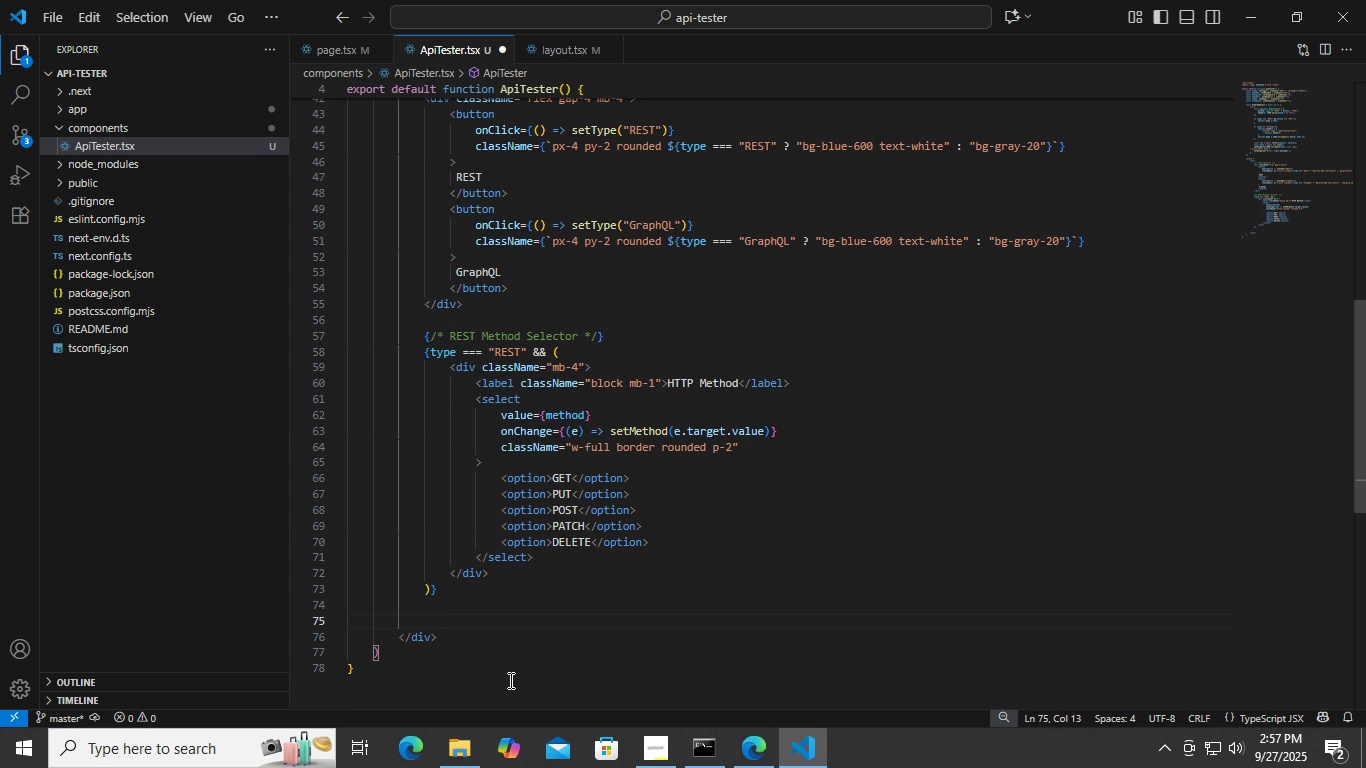 
type({/**)
key(Backspace)
type( Endpoint Intpur)